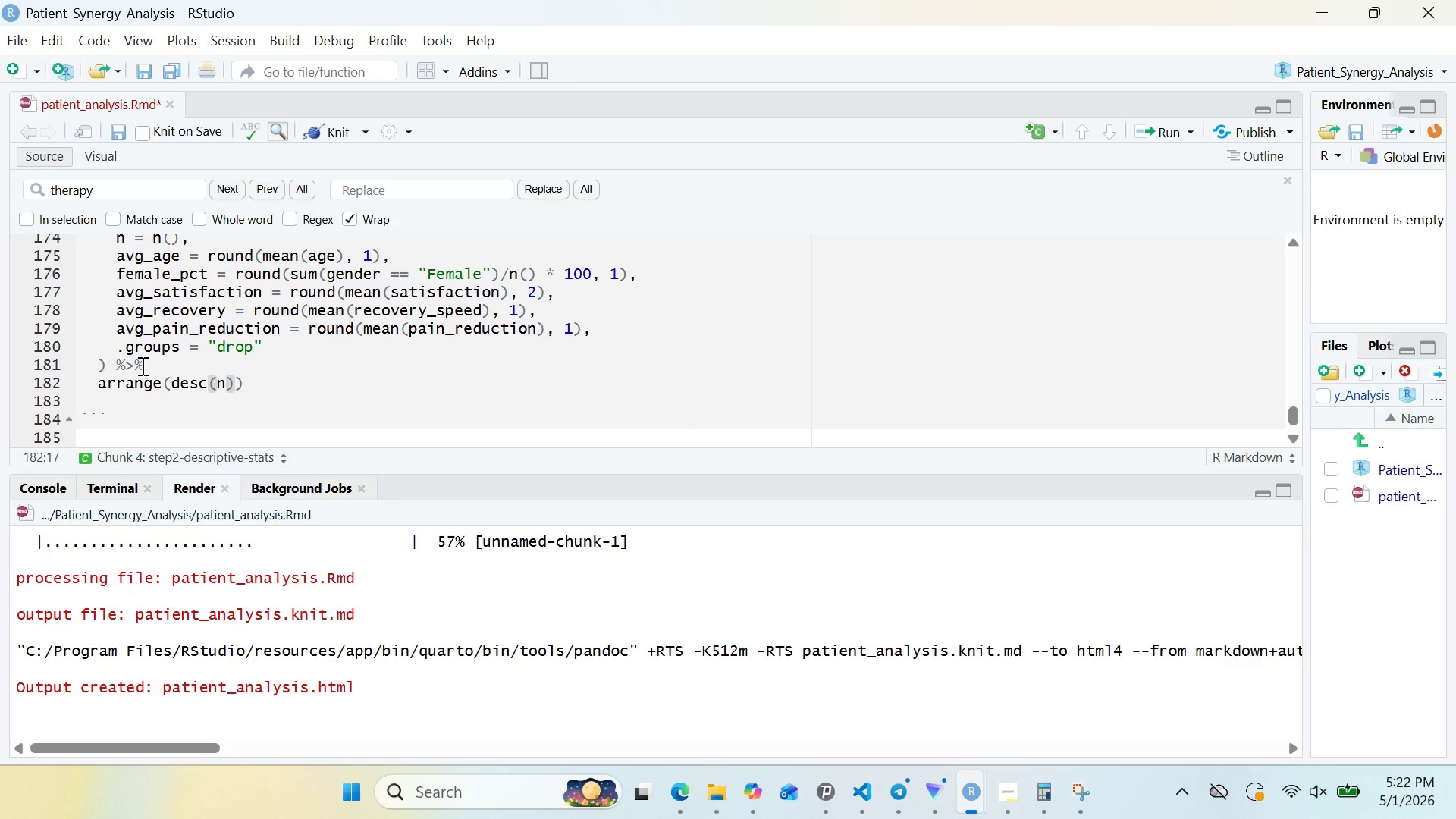 
hold_key(key=G, duration=0.36)
 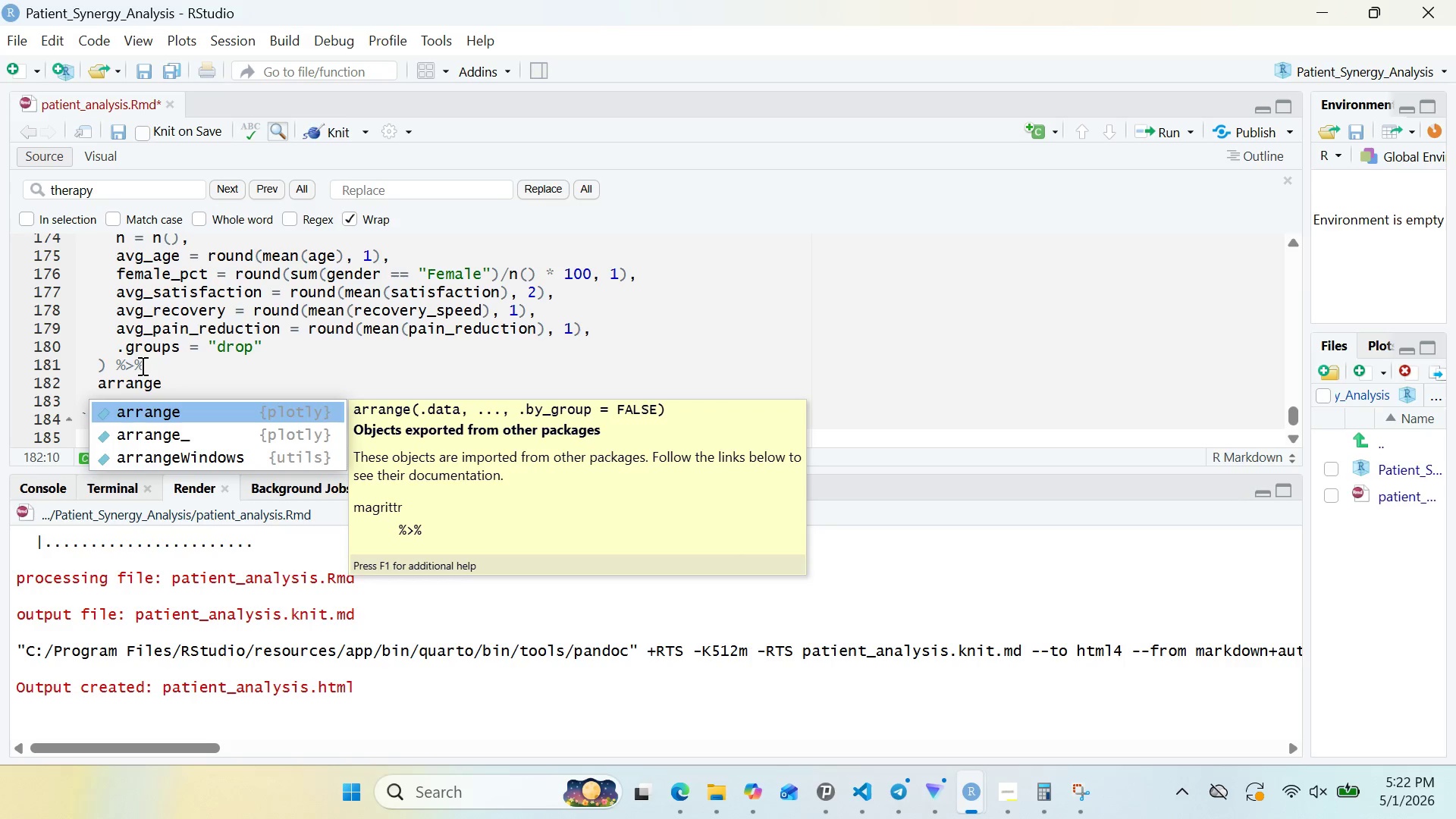 
wait(6.97)
 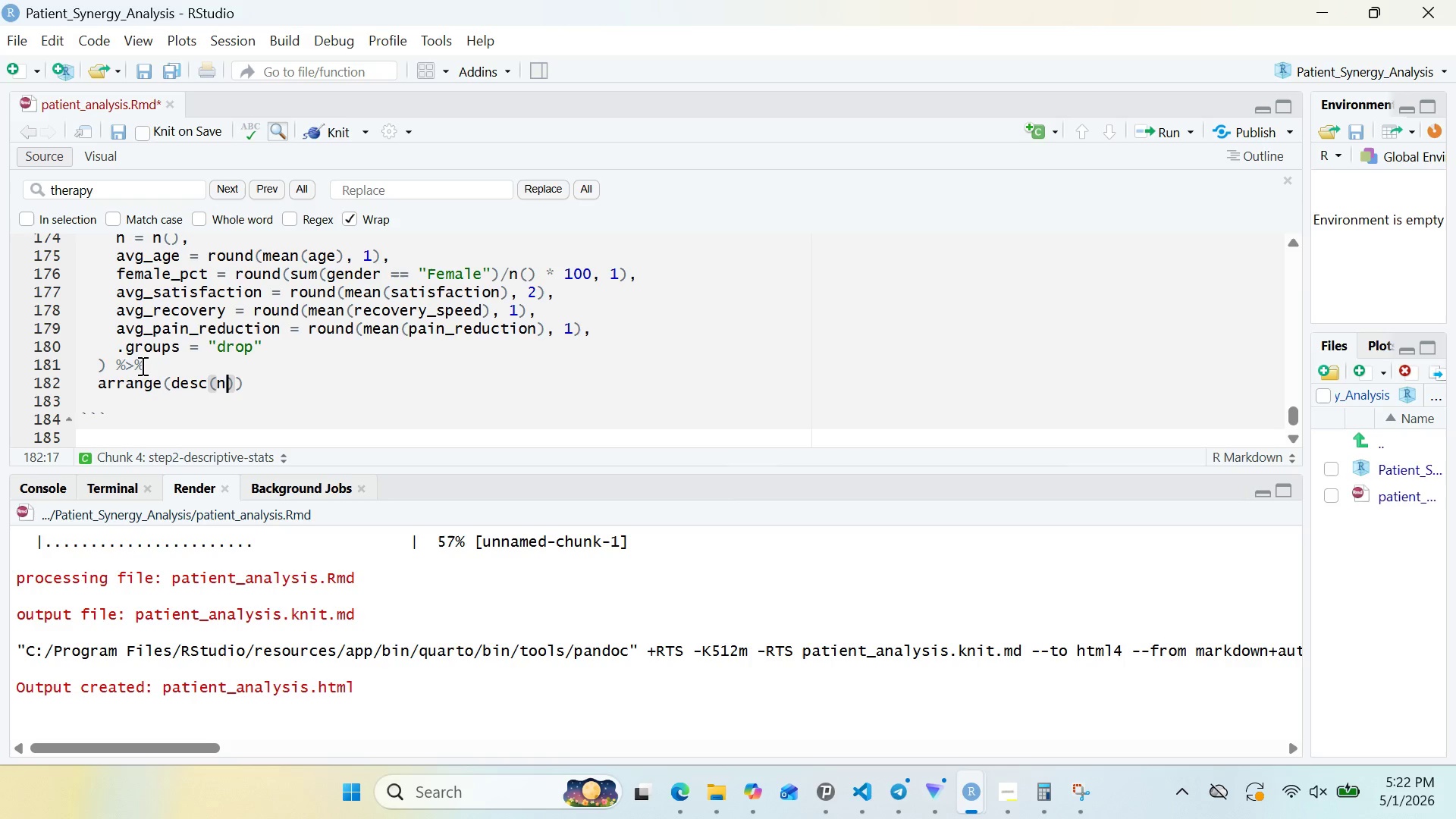 
key(ArrowRight)
 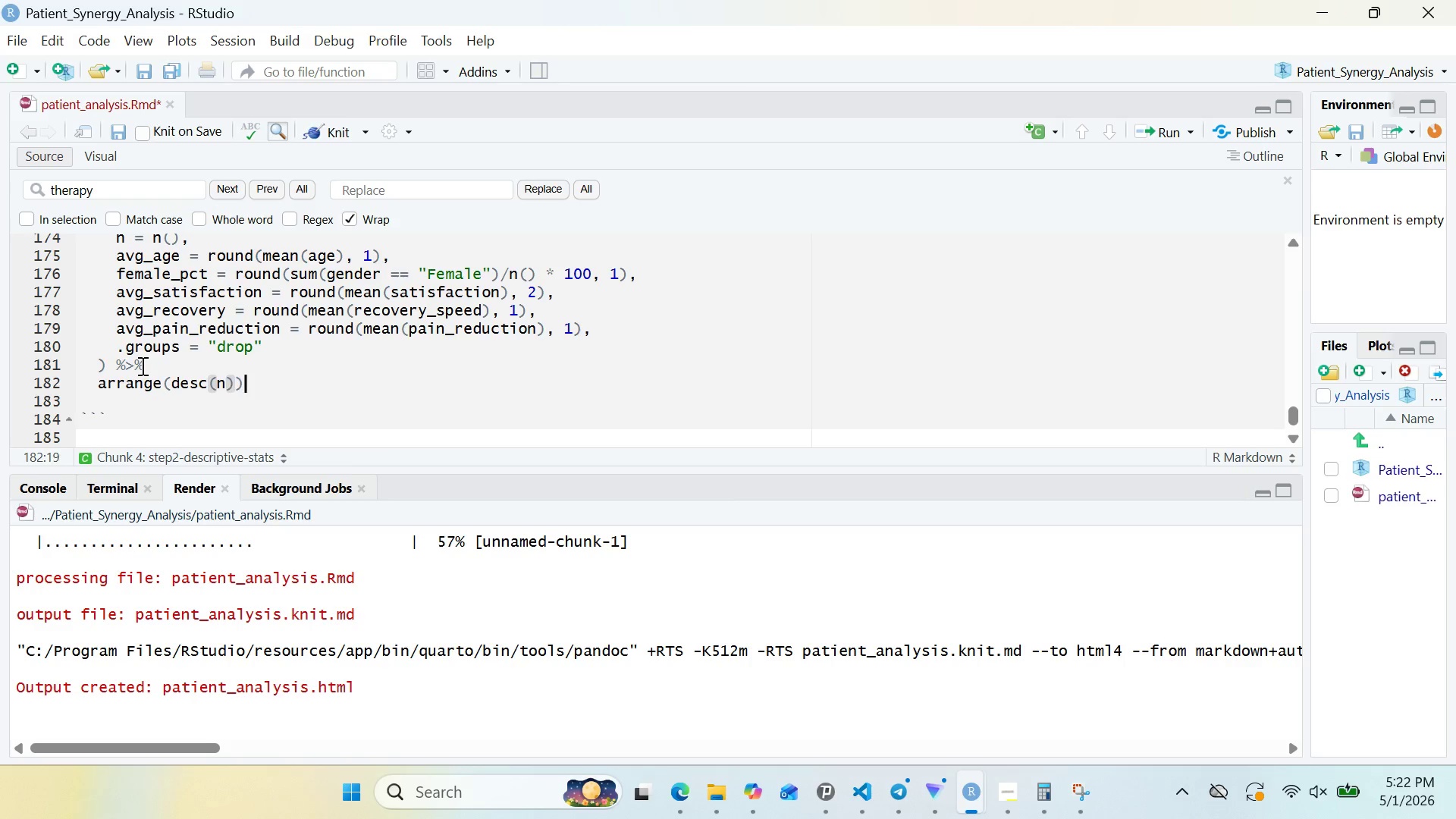 
key(ArrowRight)
 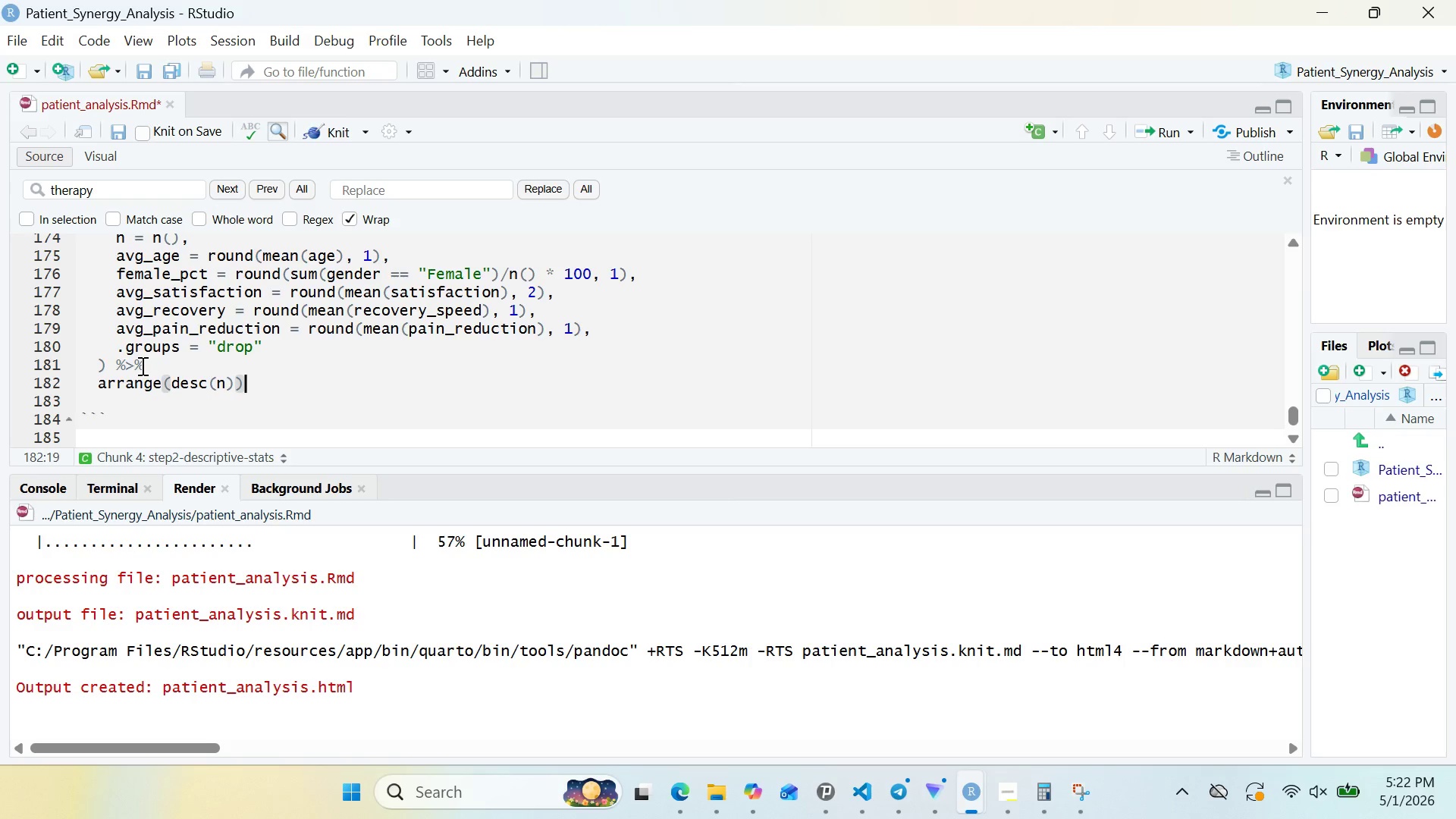 
key(Enter)
 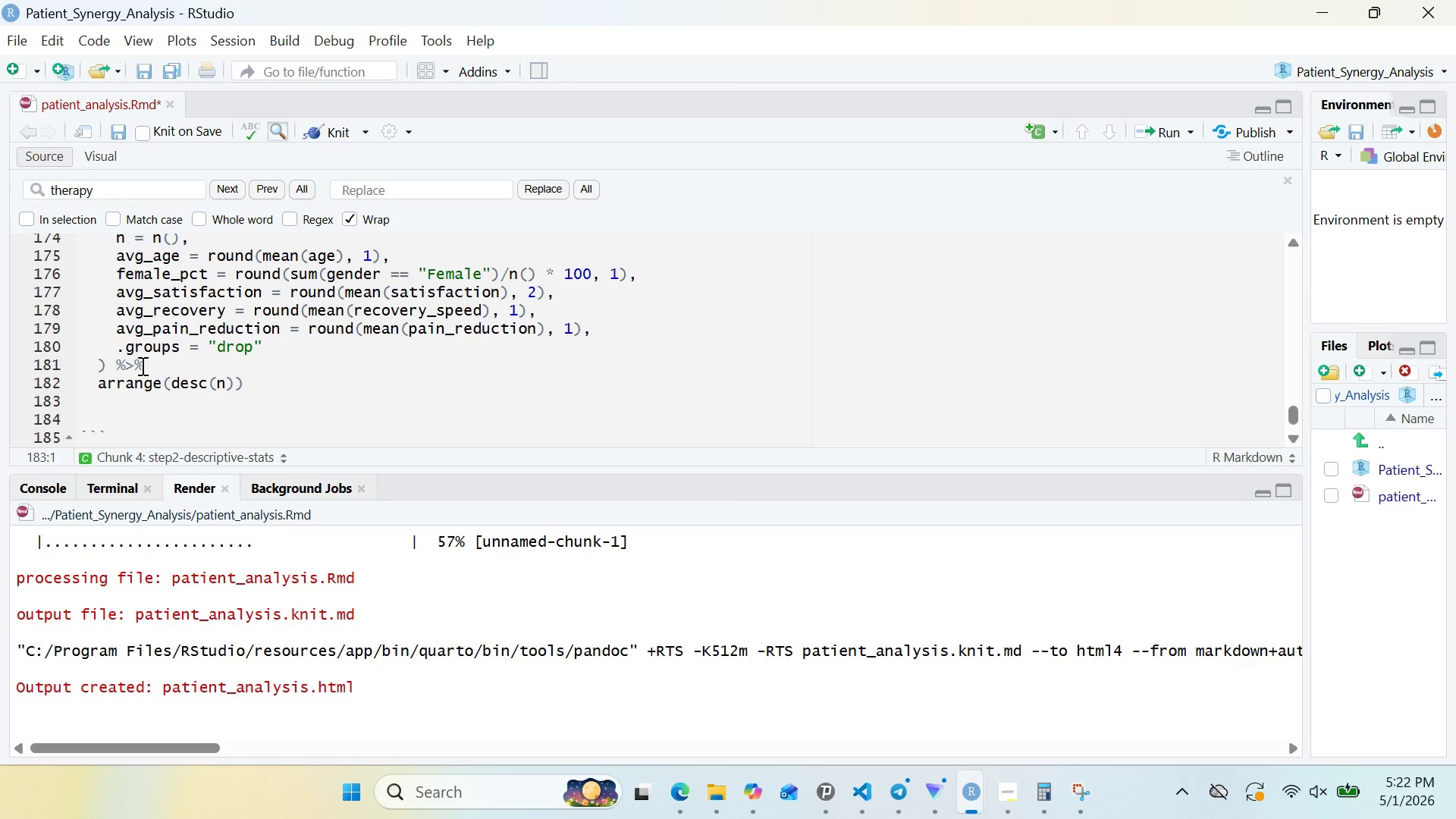 
key(Enter)
 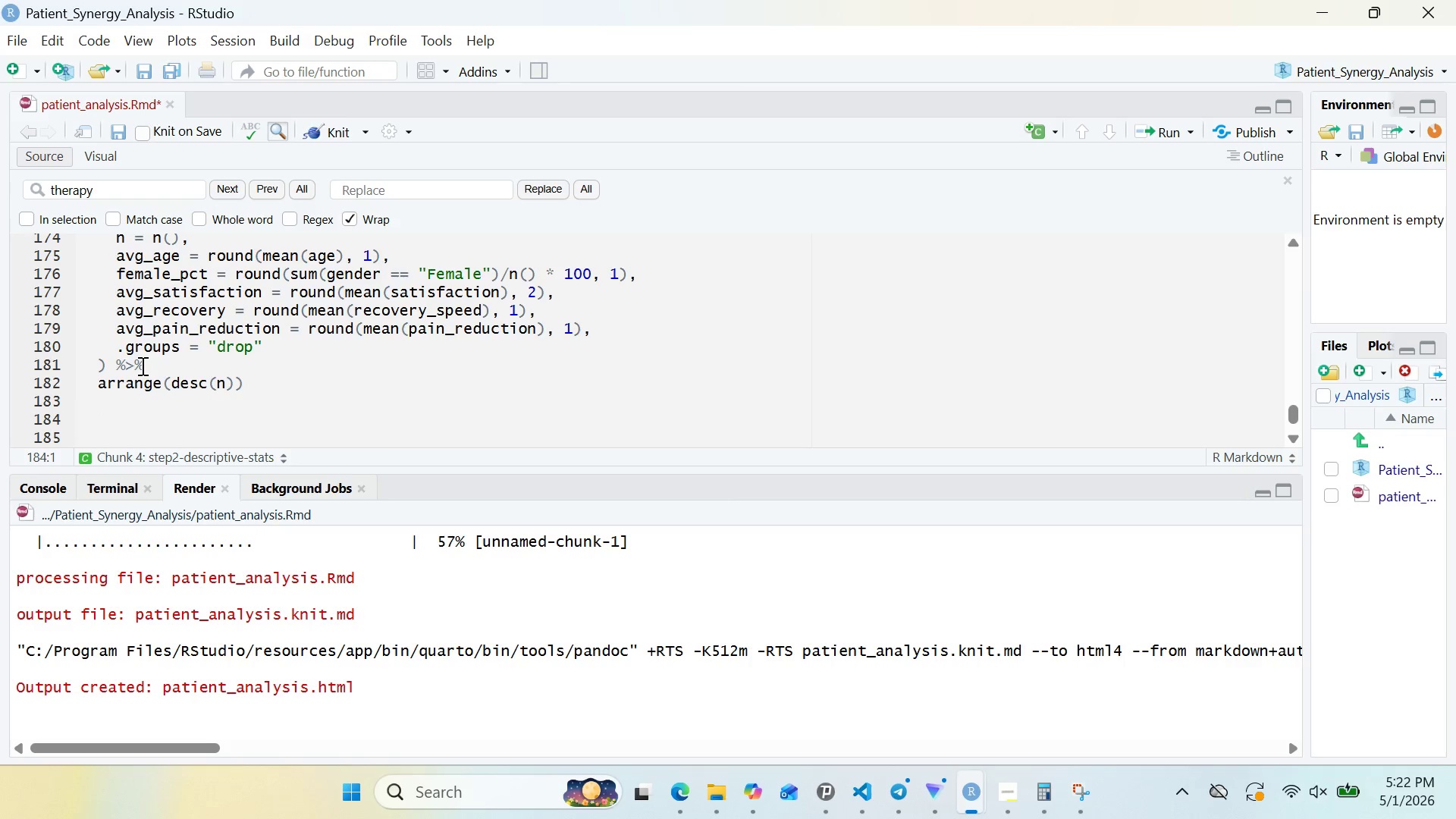 
key(Backslash)
 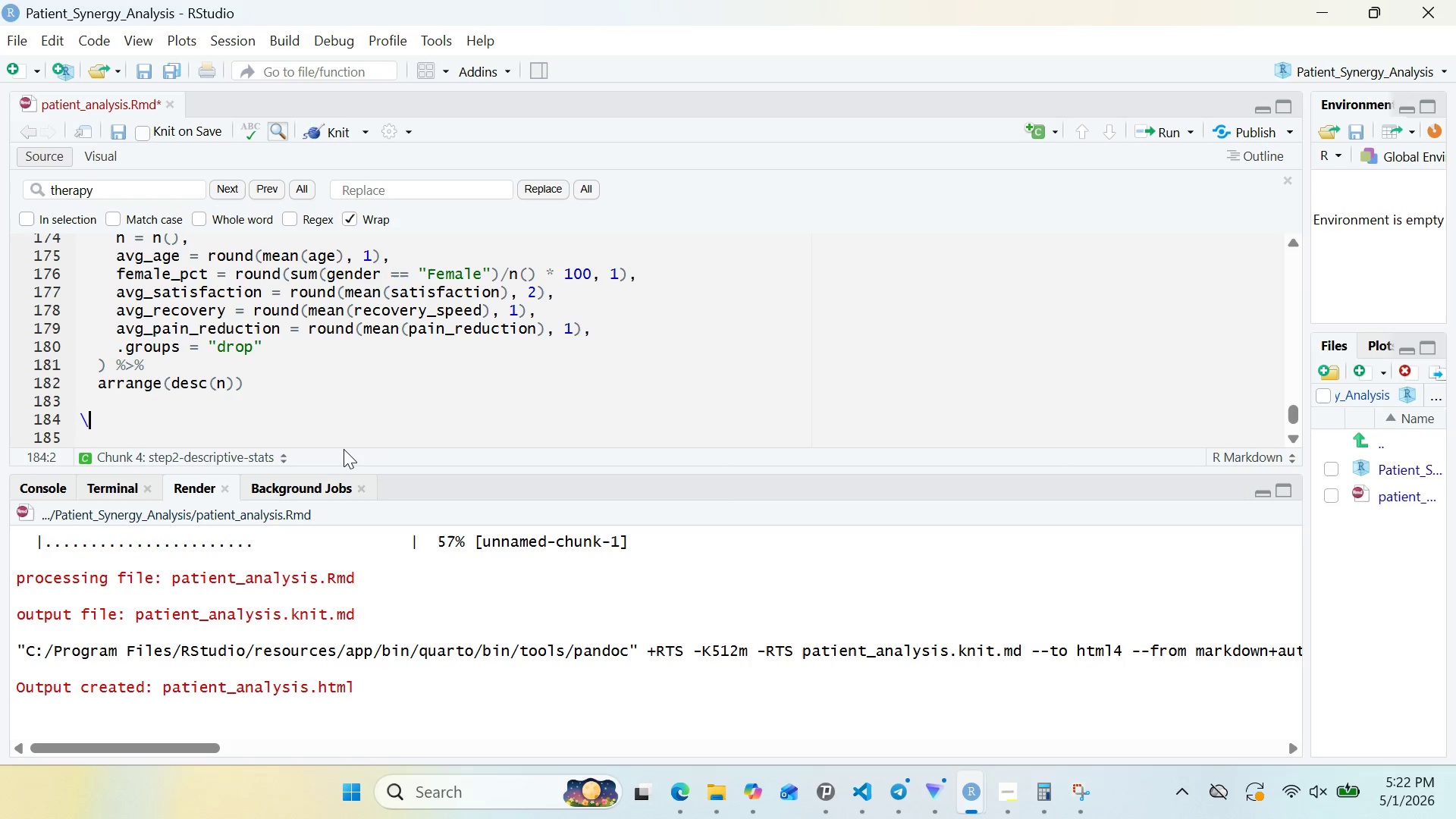 
key(Backspace)
type(ka)
 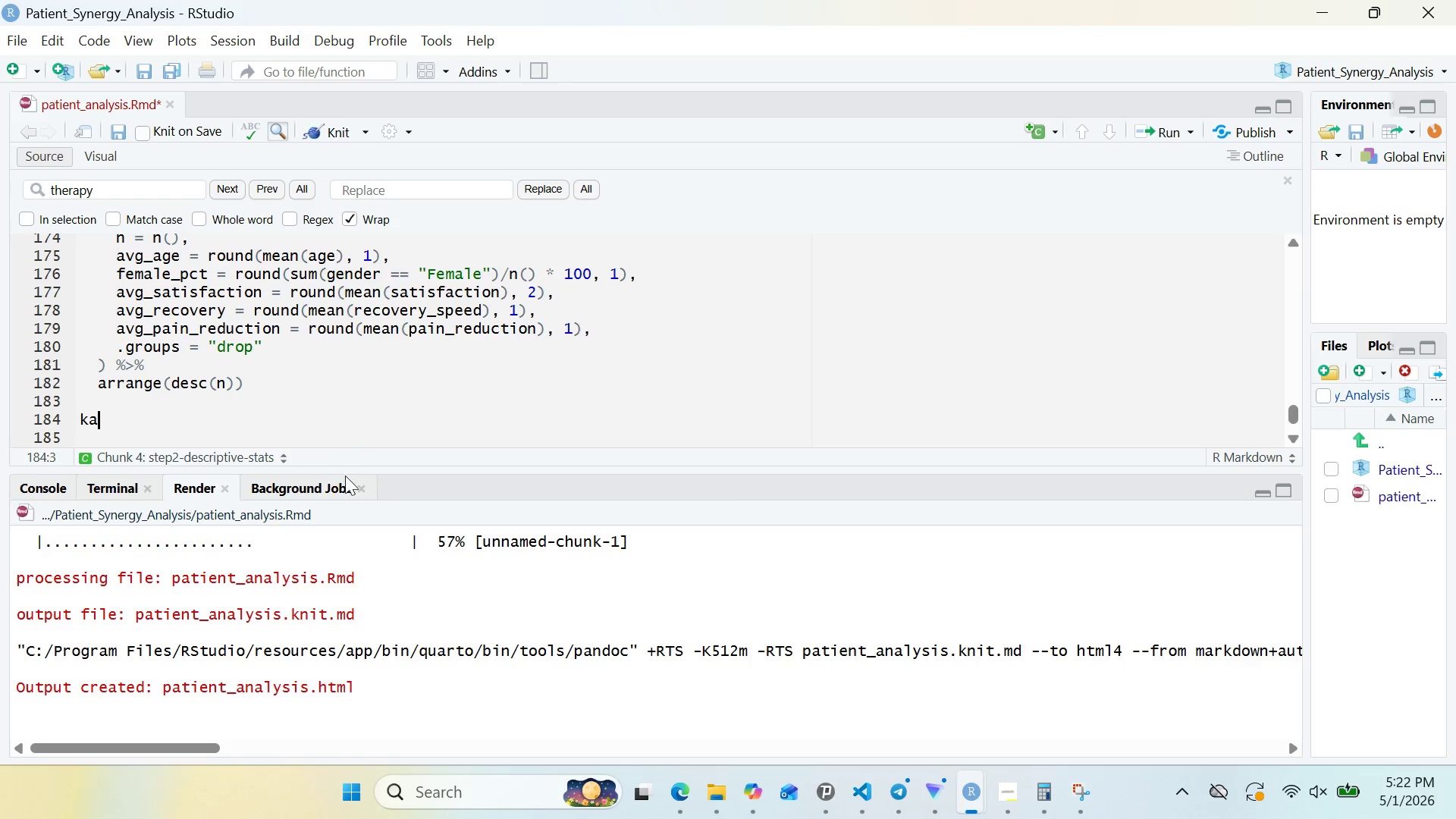 
type(ble)
 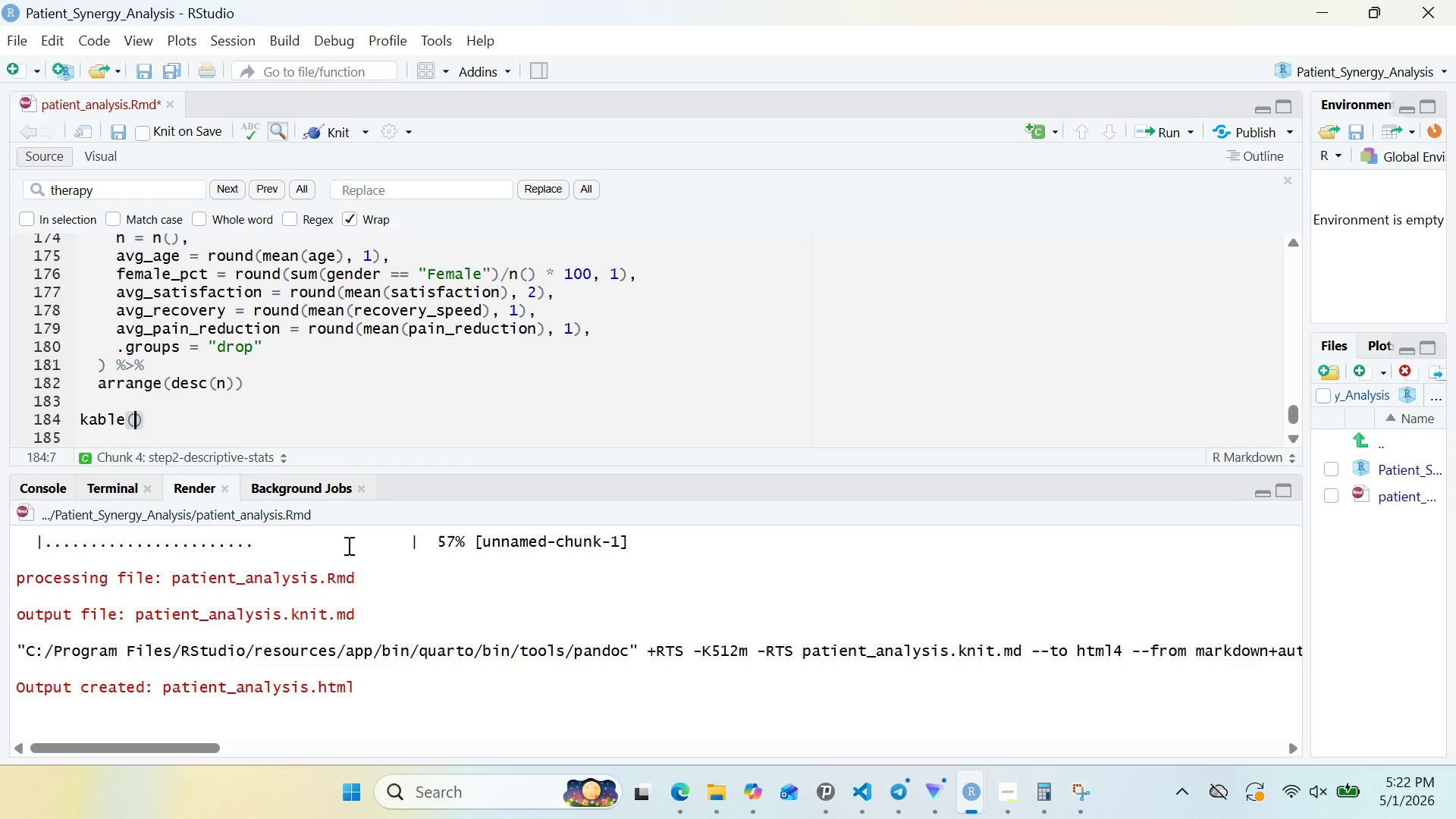 
key(Enter)
 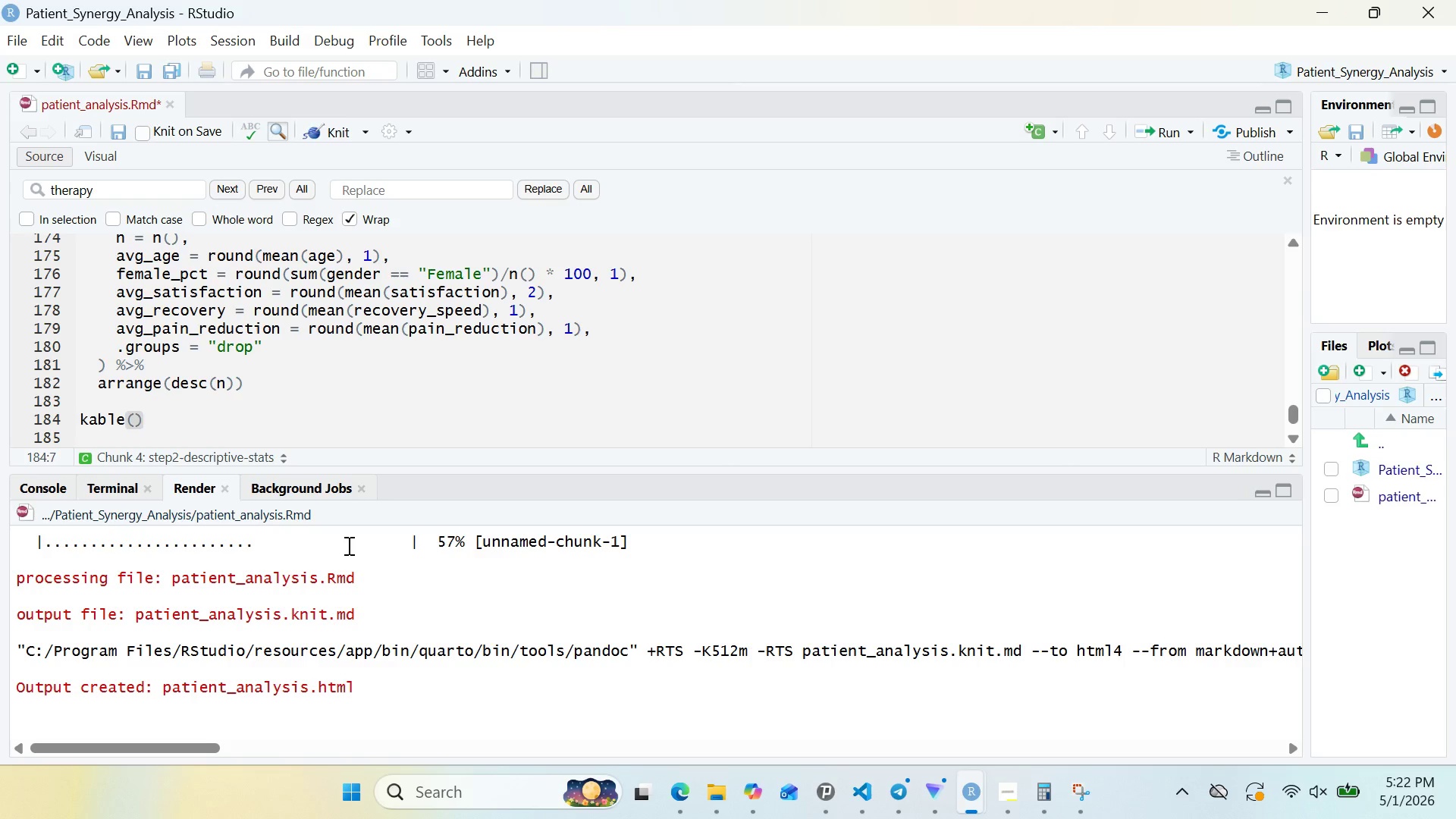 
type(cap)
 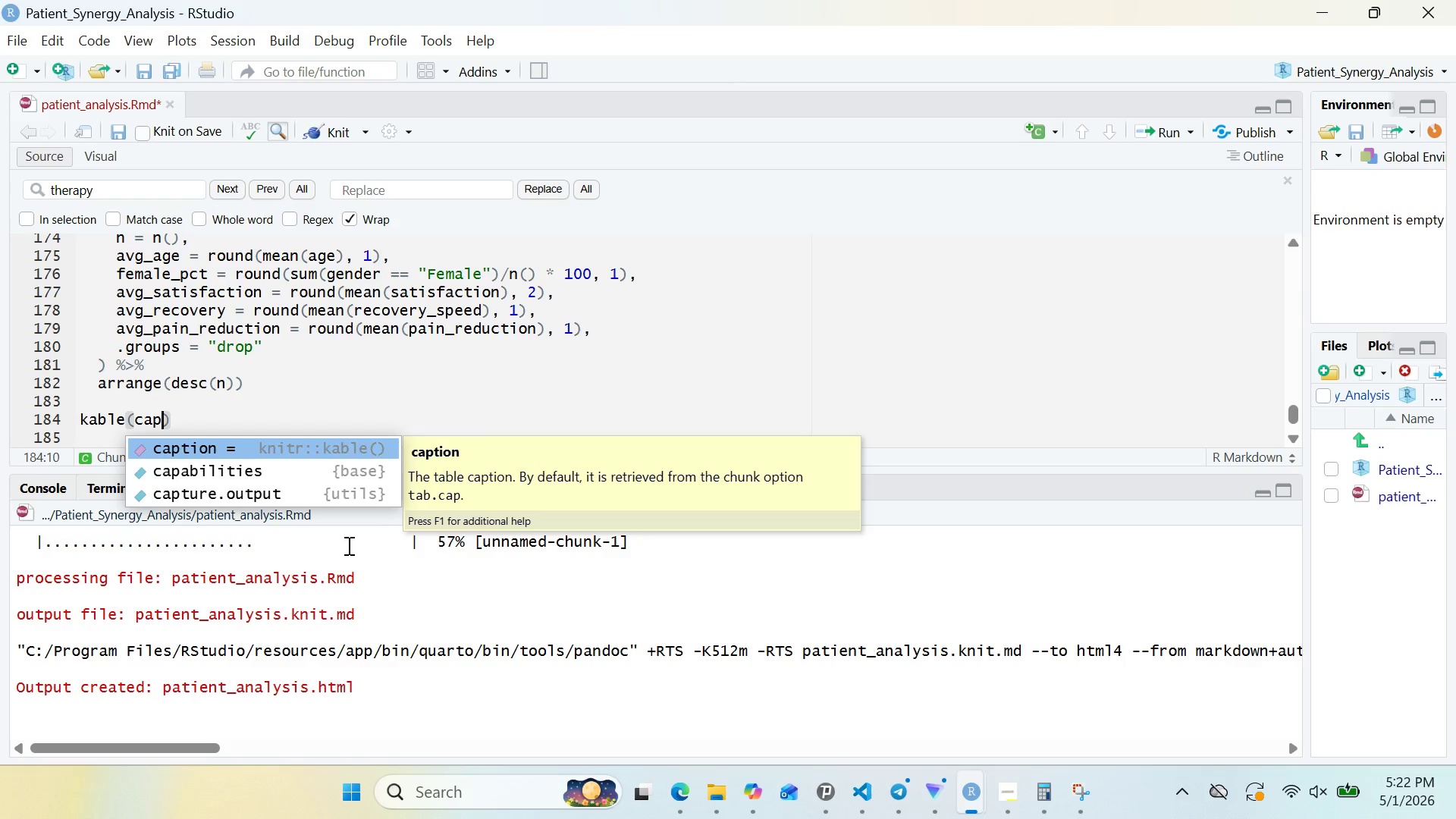 
key(Enter)
 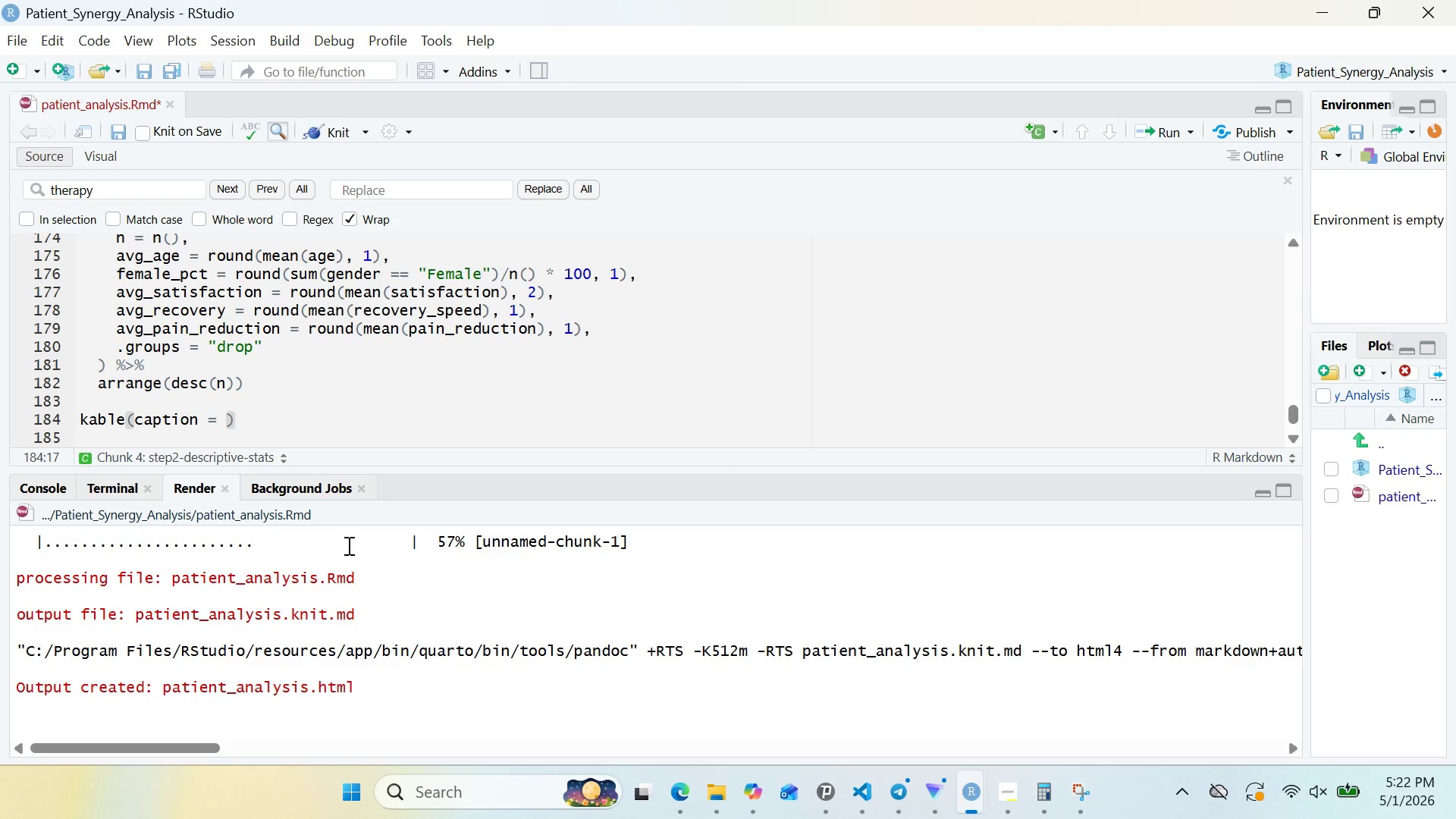 
key(Shift+Quote)
 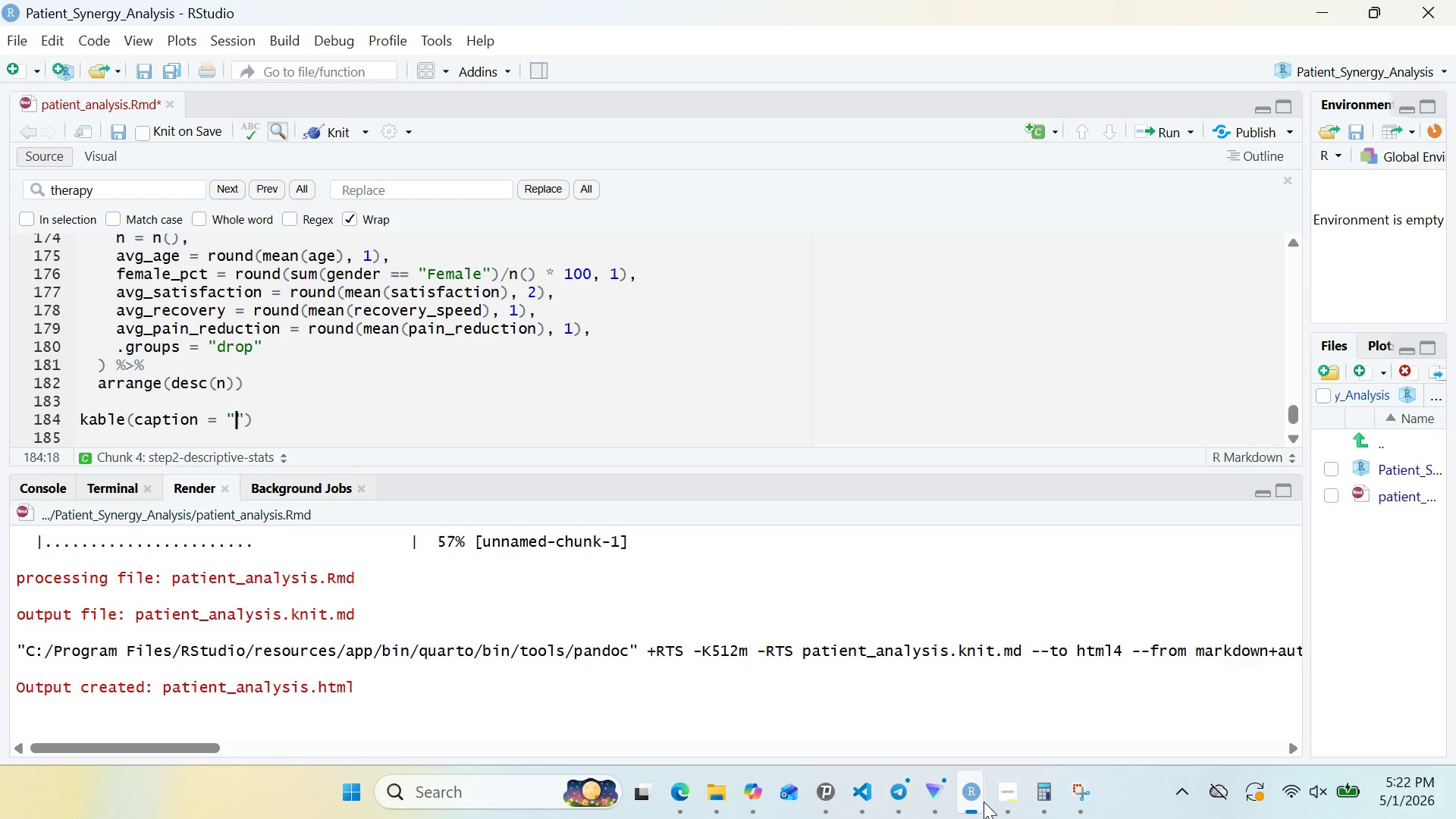 
left_click([1012, 798])